 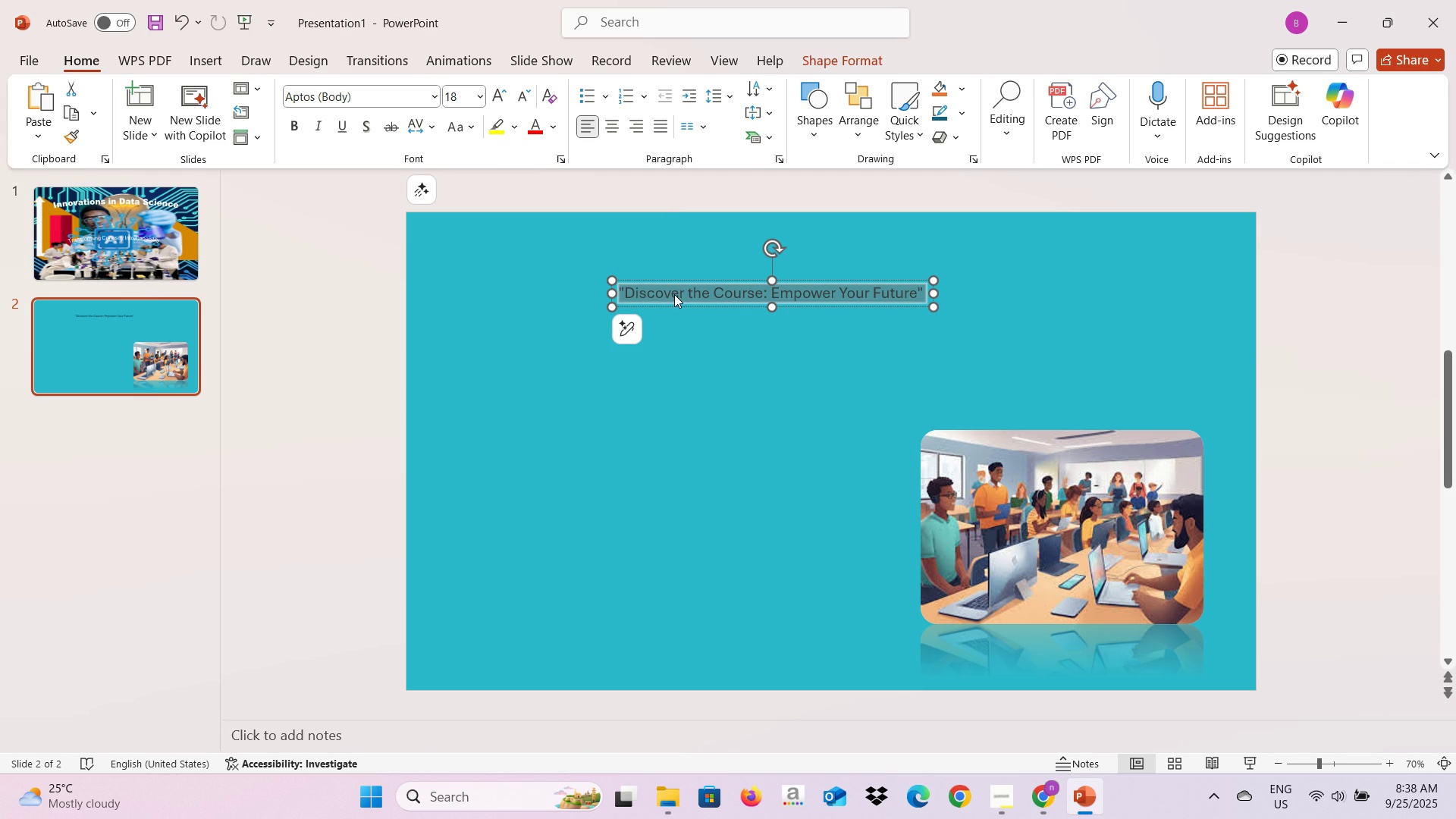 
left_click([437, 98])
 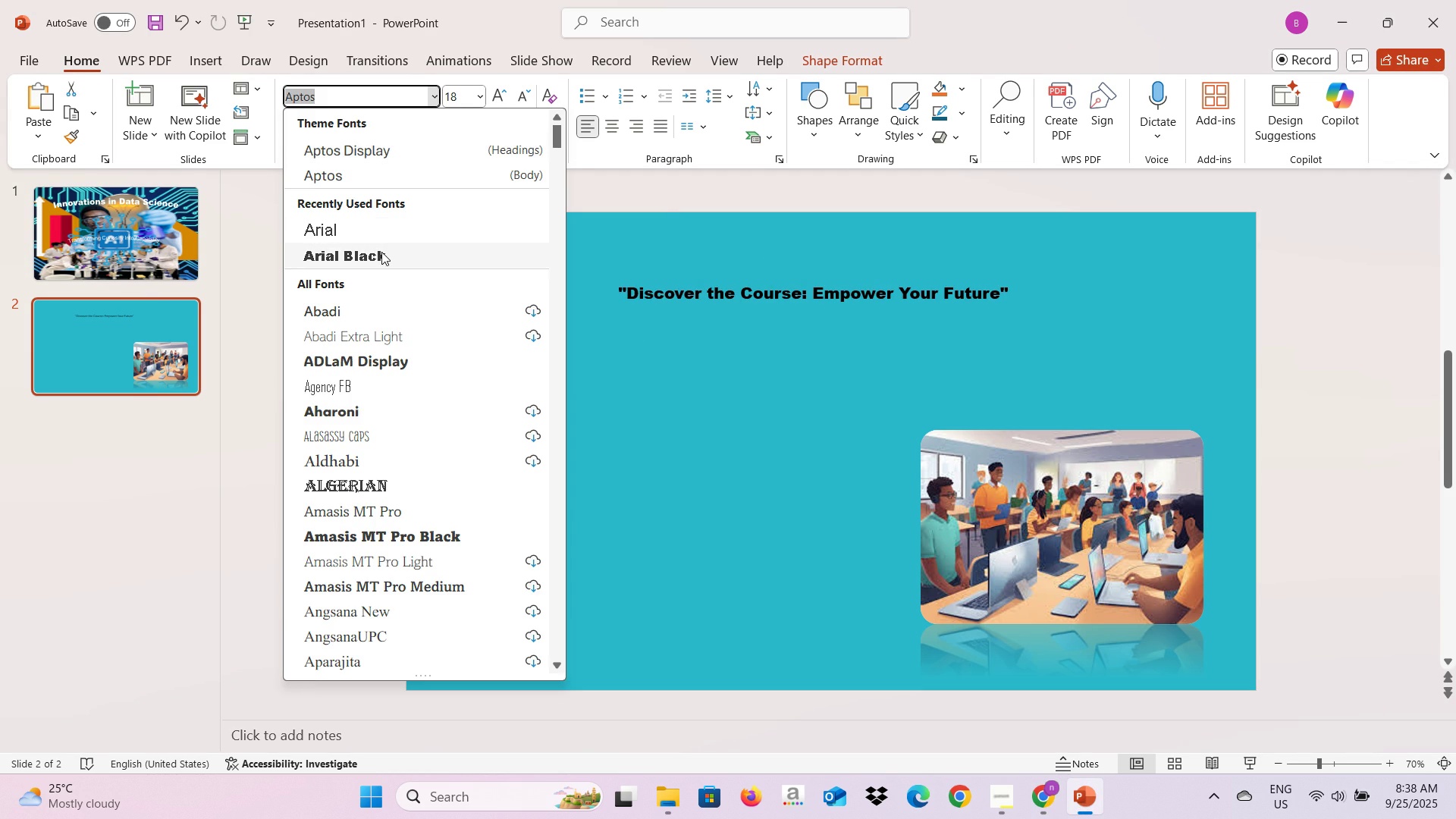 
left_click([381, 252])
 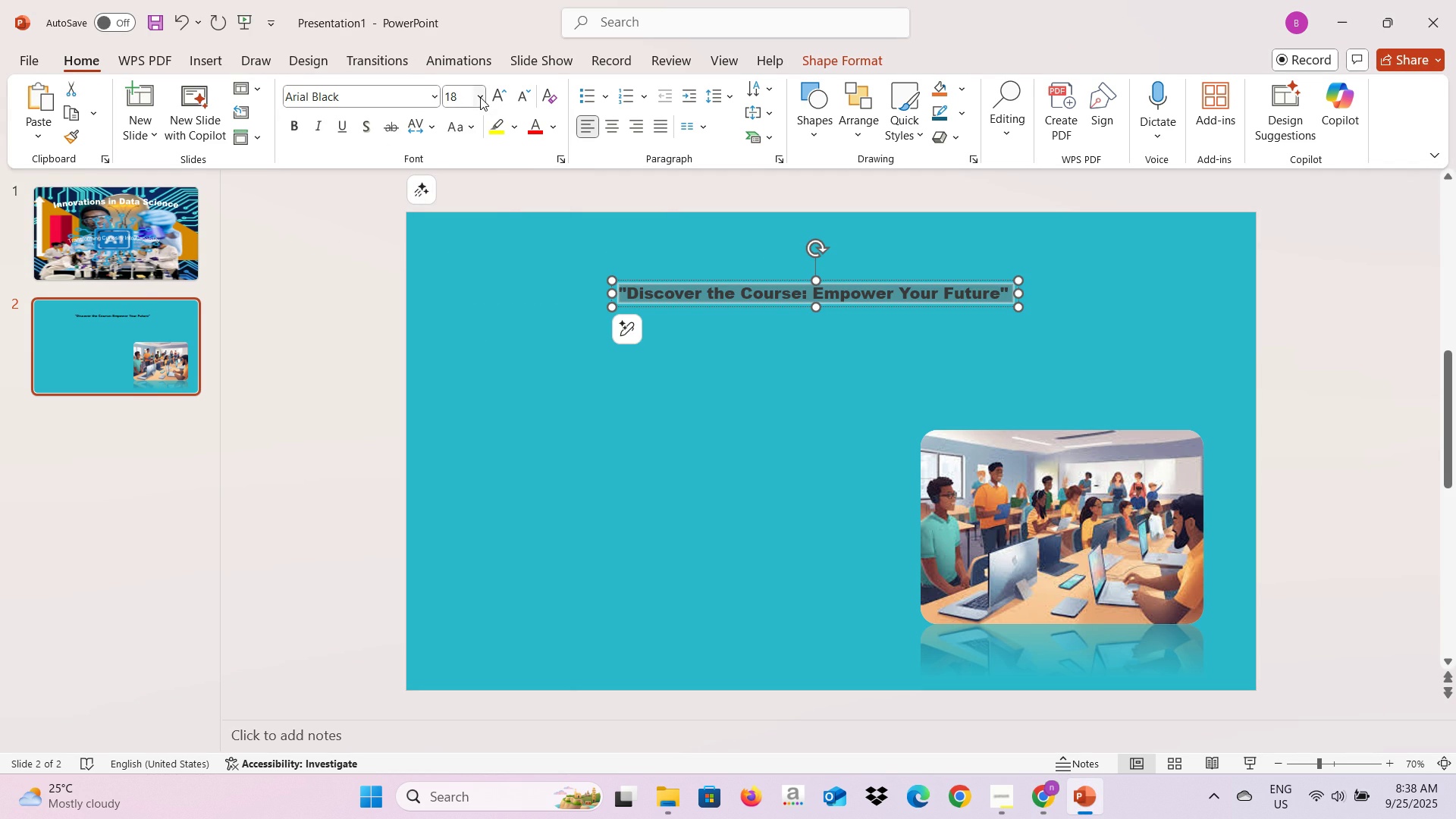 
left_click([480, 97])
 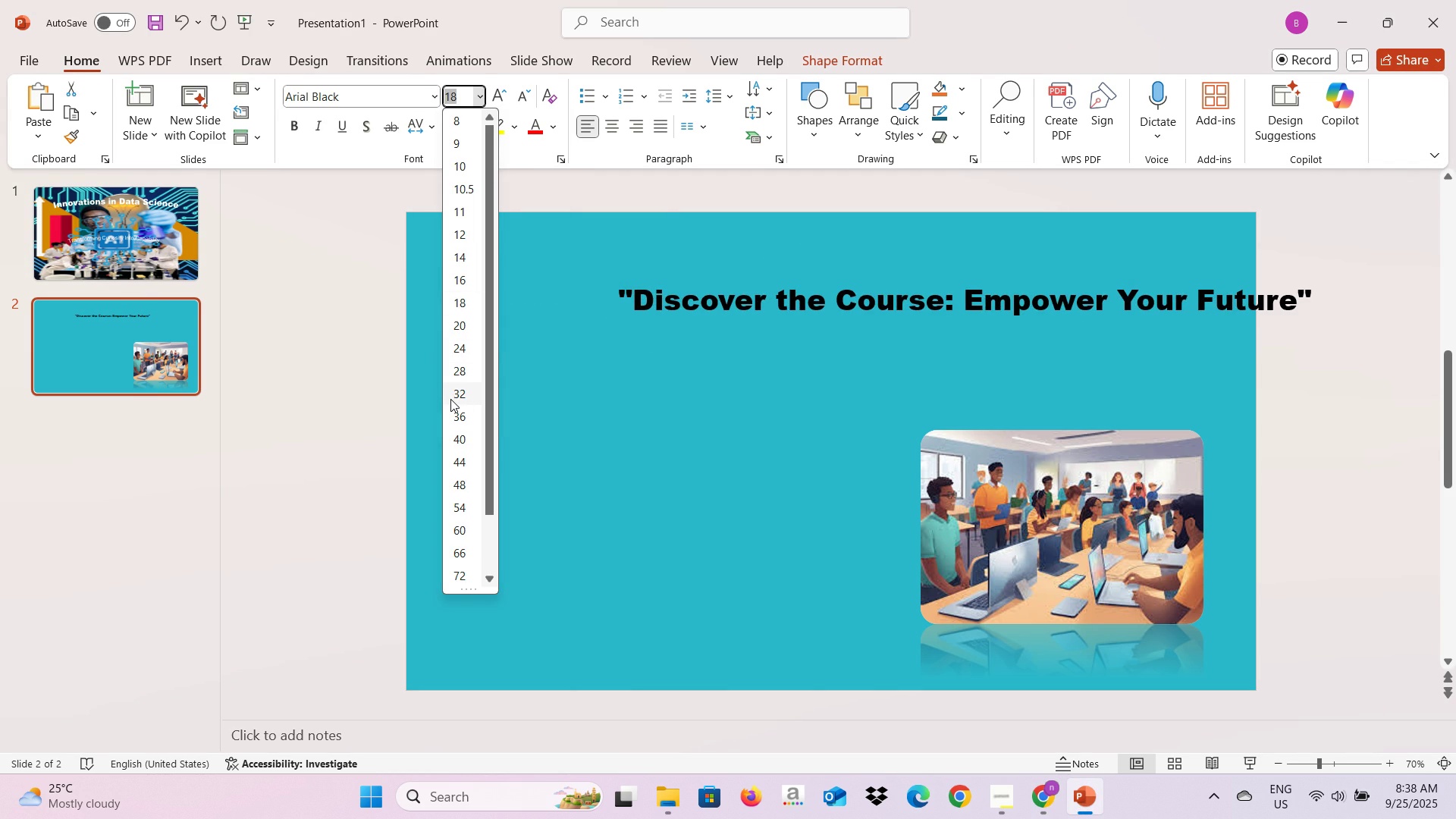 
left_click([450, 399])